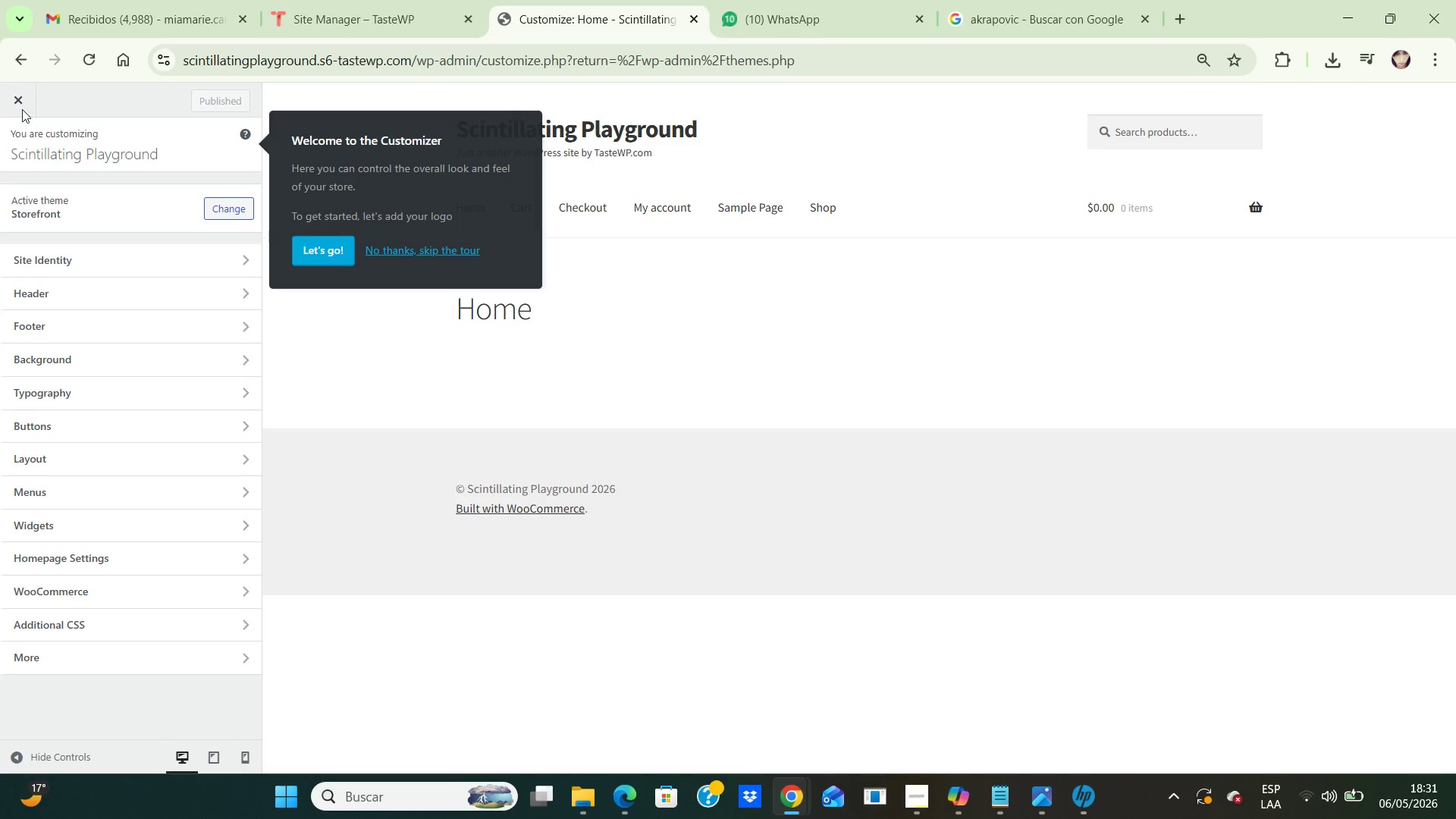 
left_click([21, 106])
 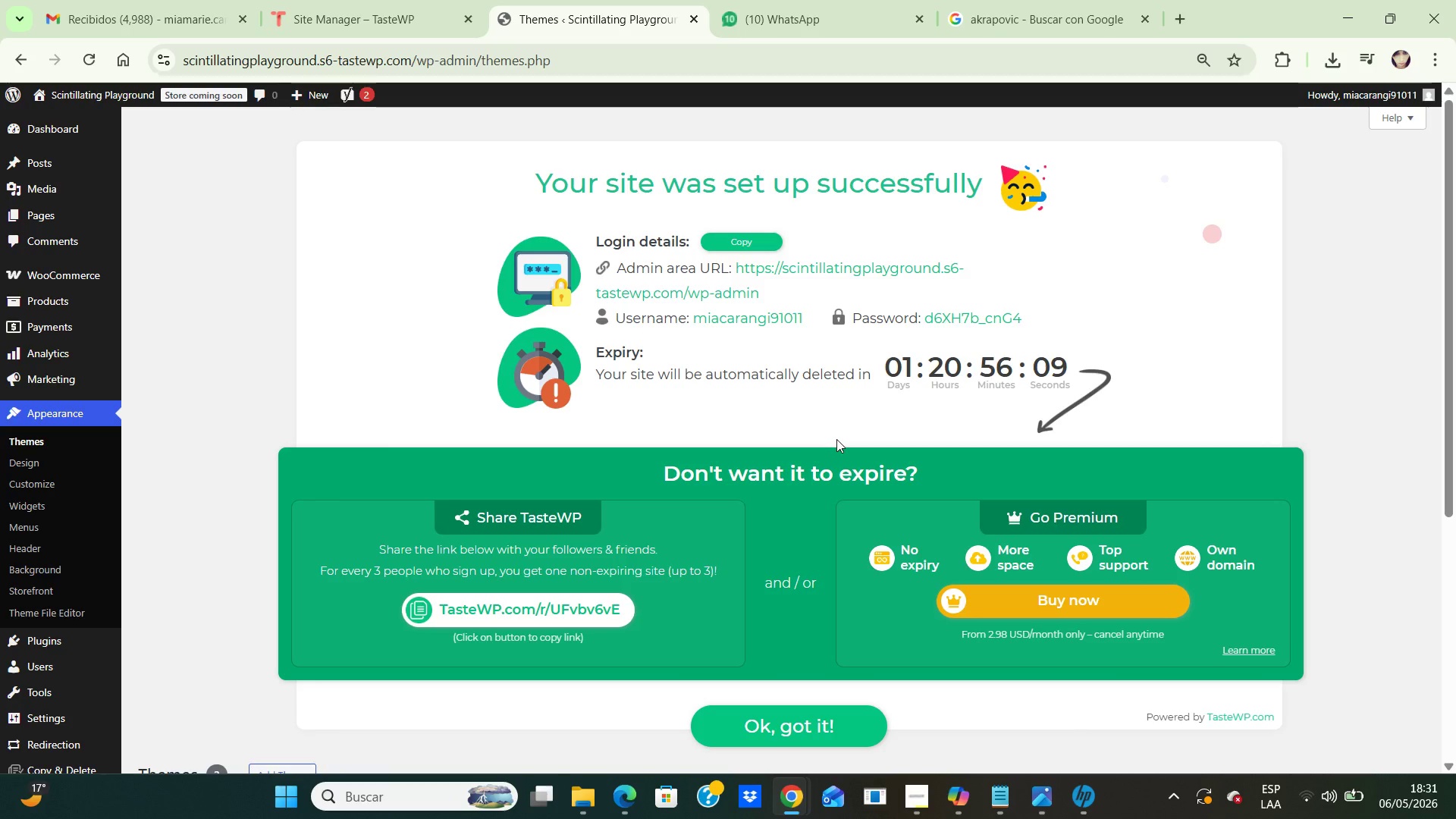 
wait(14.61)
 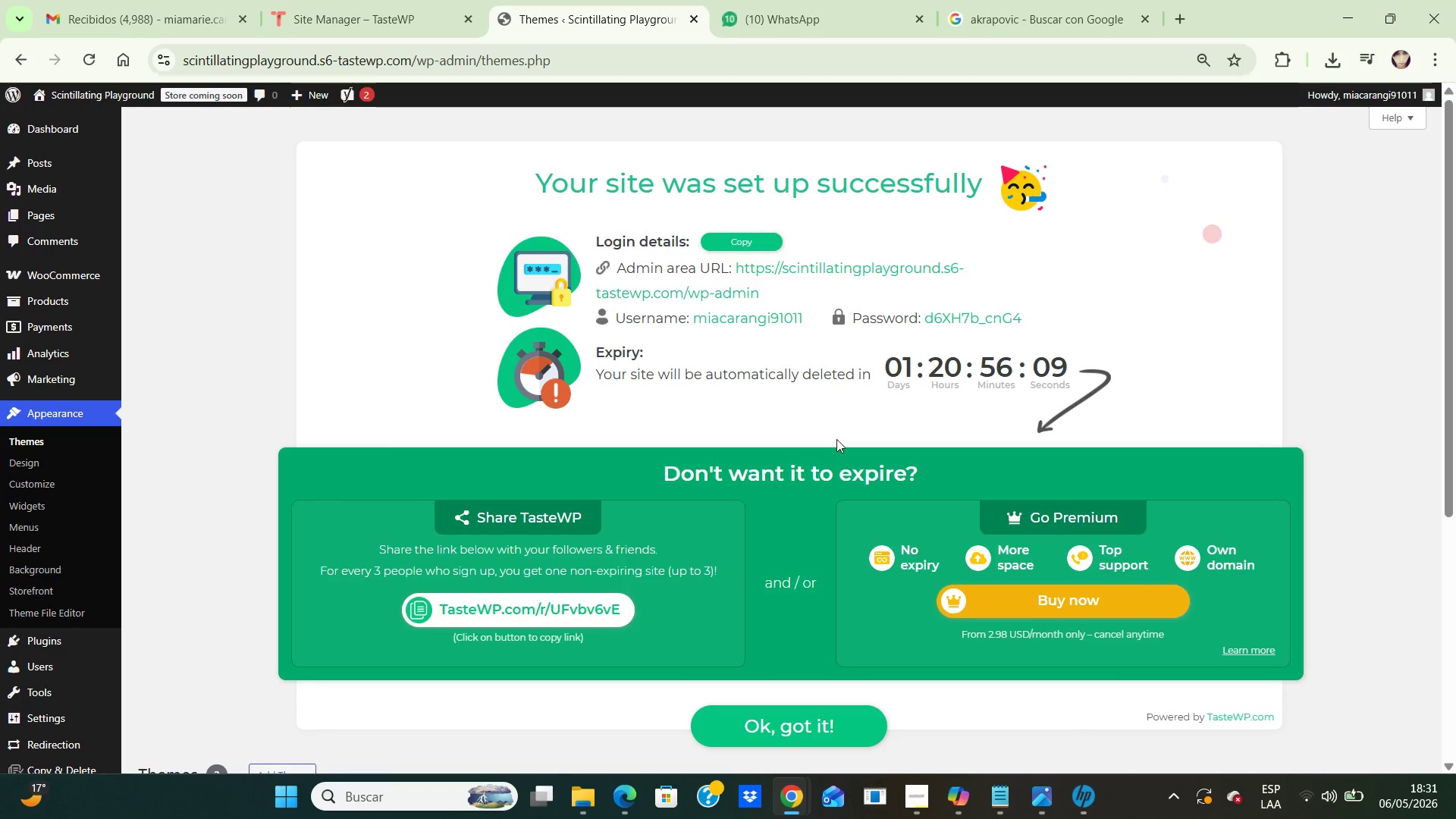 
left_click_drag(start_coordinate=[1451, 349], to_coordinate=[1437, 269])
 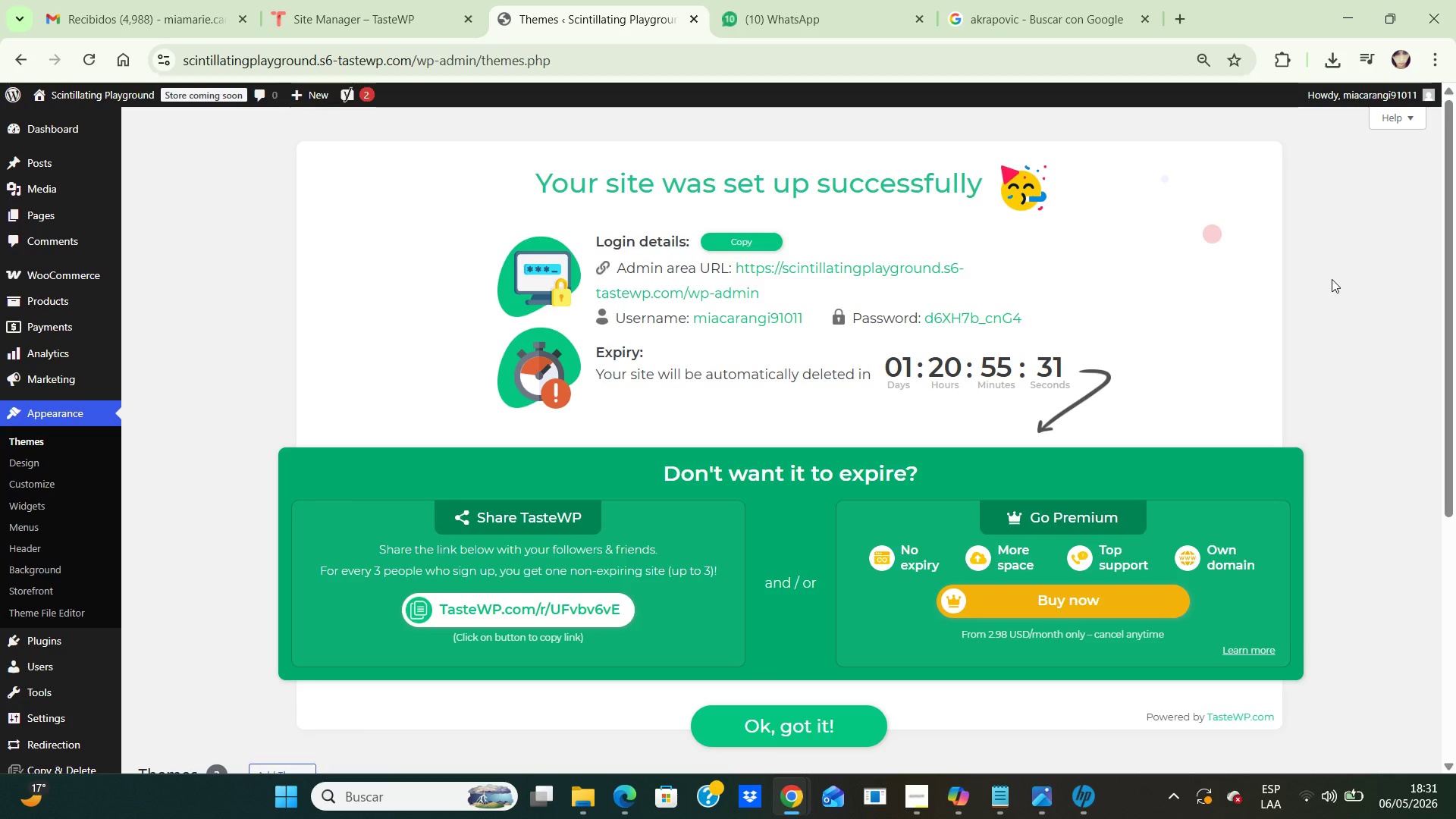 
wait(32.14)
 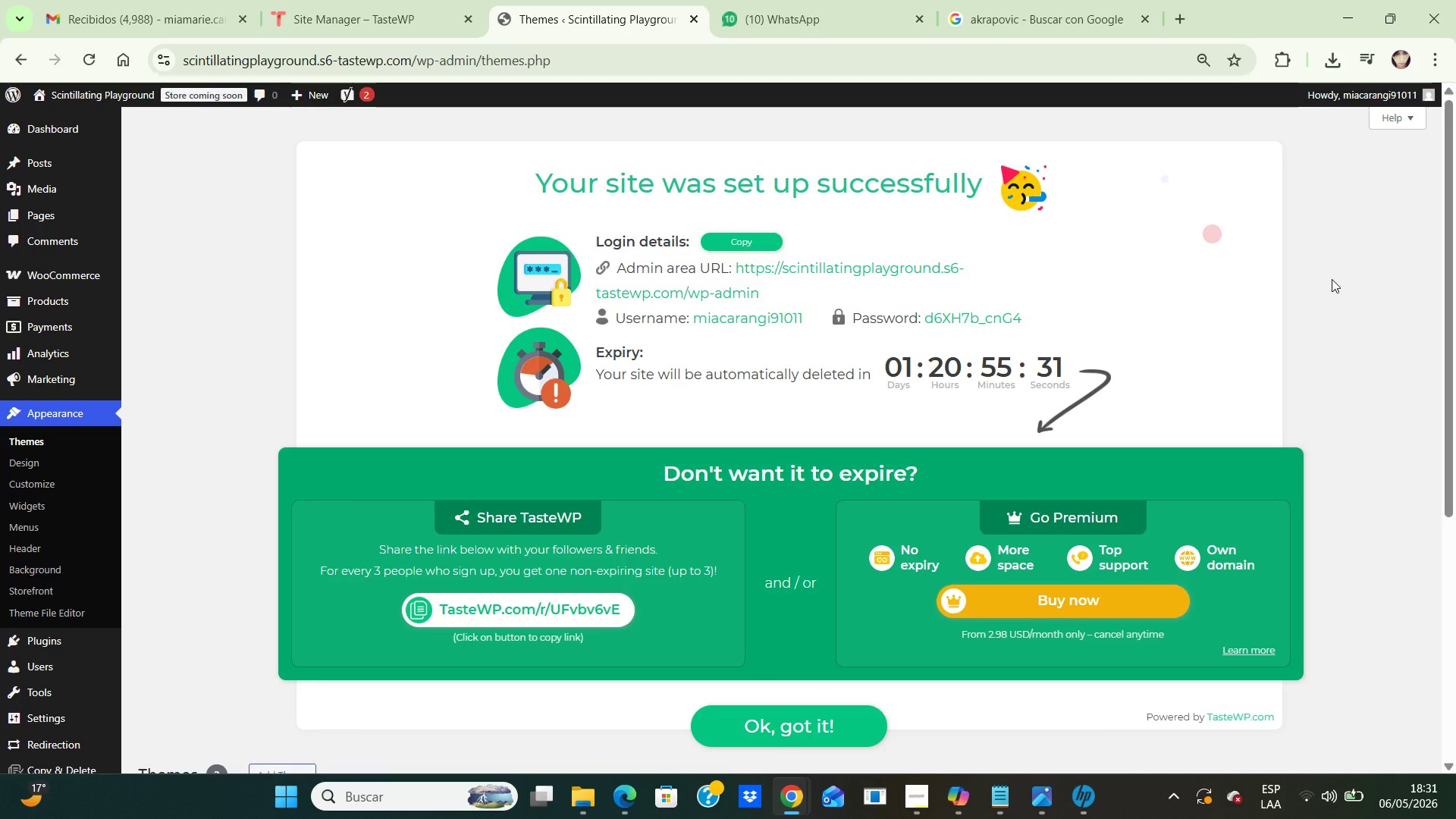 
left_click([40, 437])
 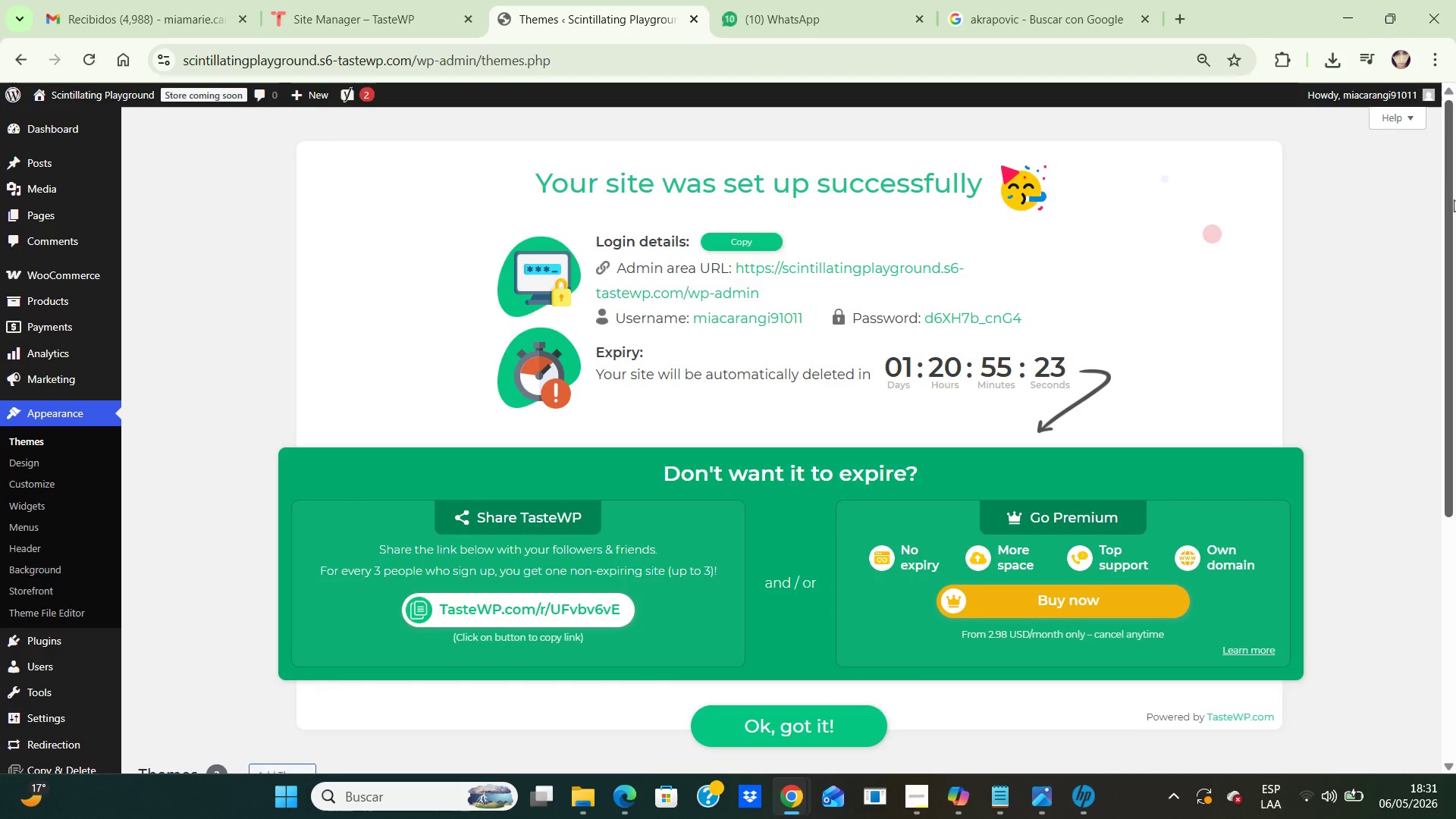 
left_click_drag(start_coordinate=[1449, 179], to_coordinate=[1455, 524])
 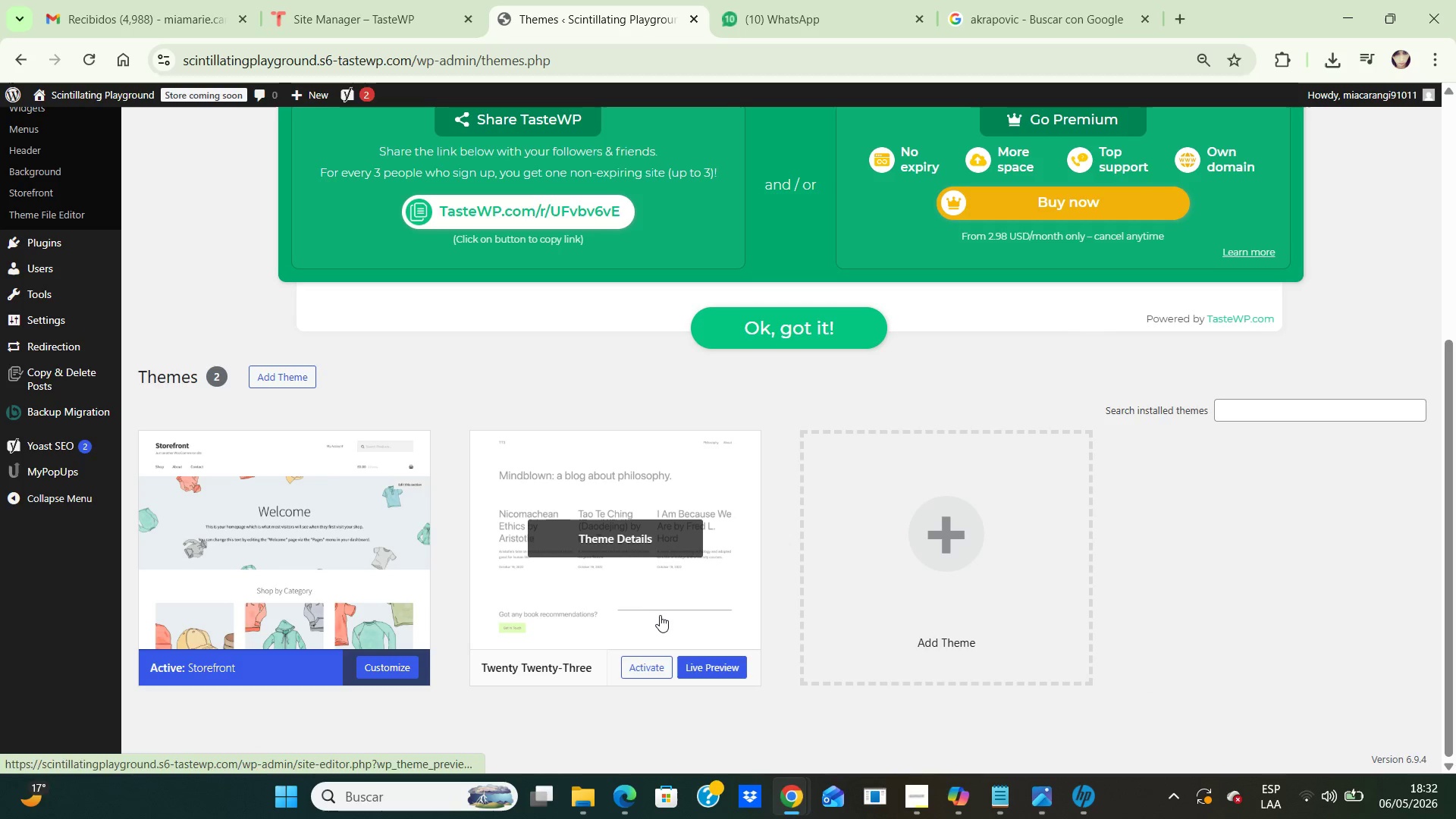 
wait(5.62)
 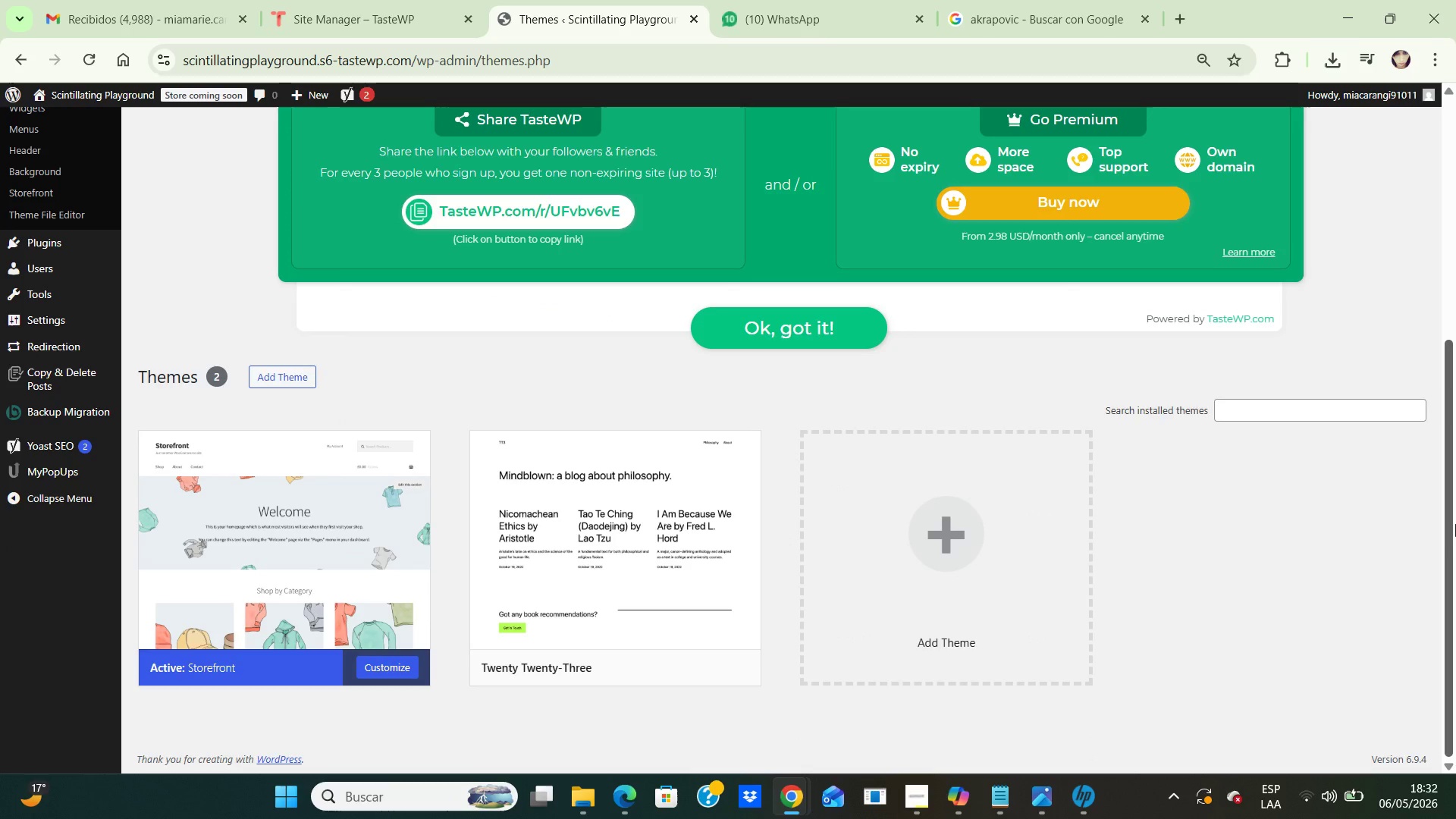 
left_click([651, 669])
 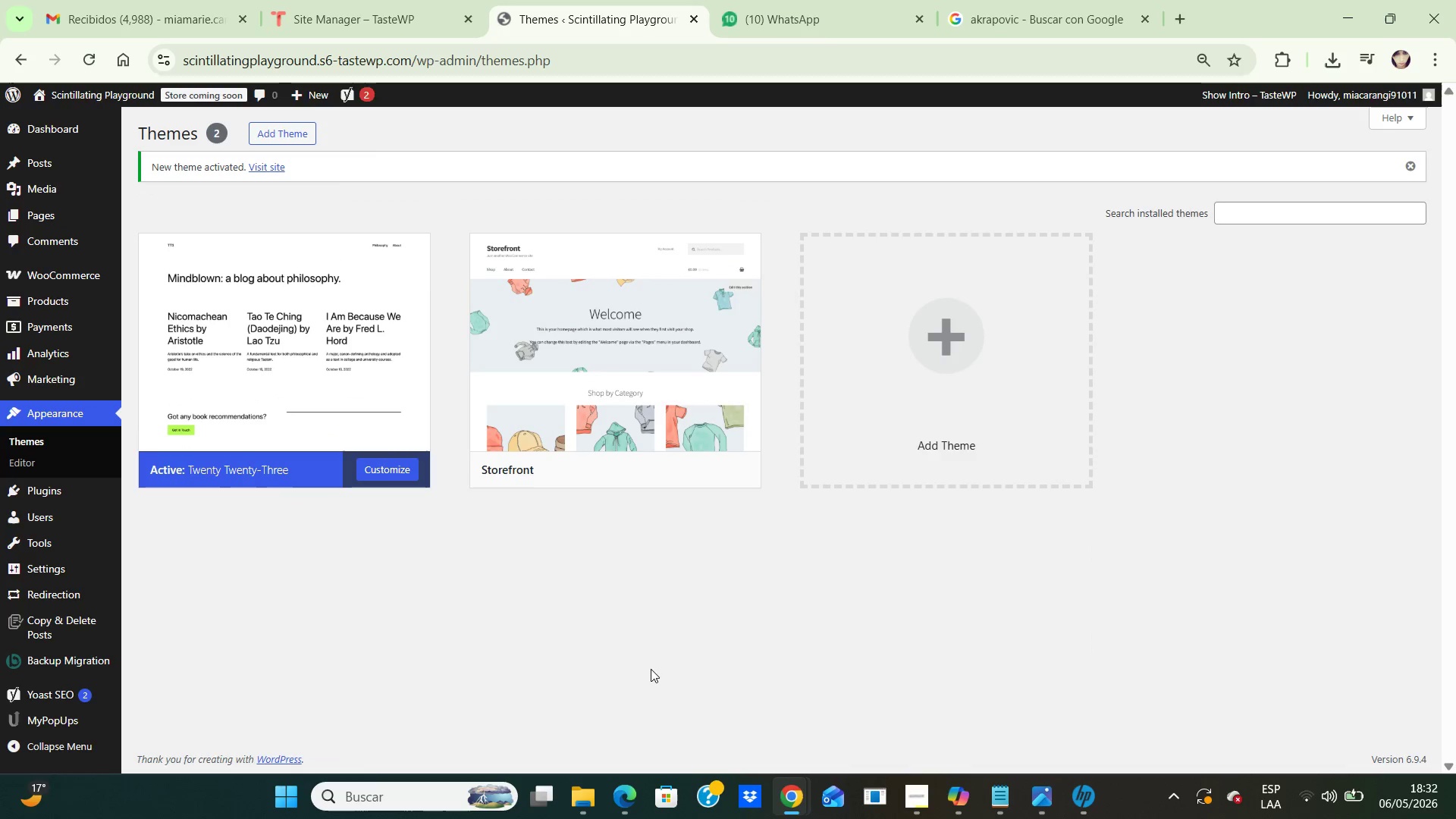 
wait(8.39)
 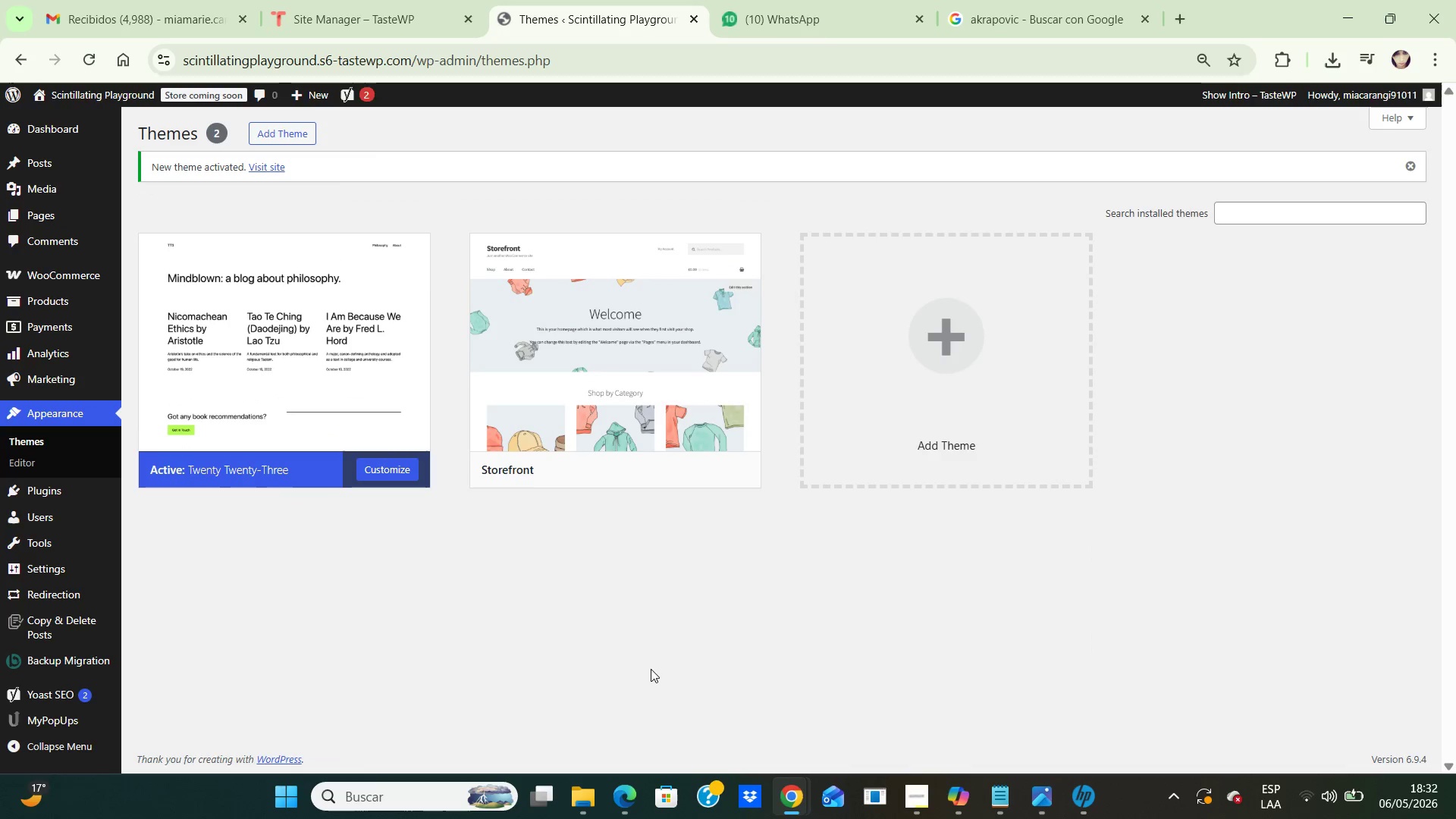 
left_click_drag(start_coordinate=[1454, 130], to_coordinate=[1403, 102])
 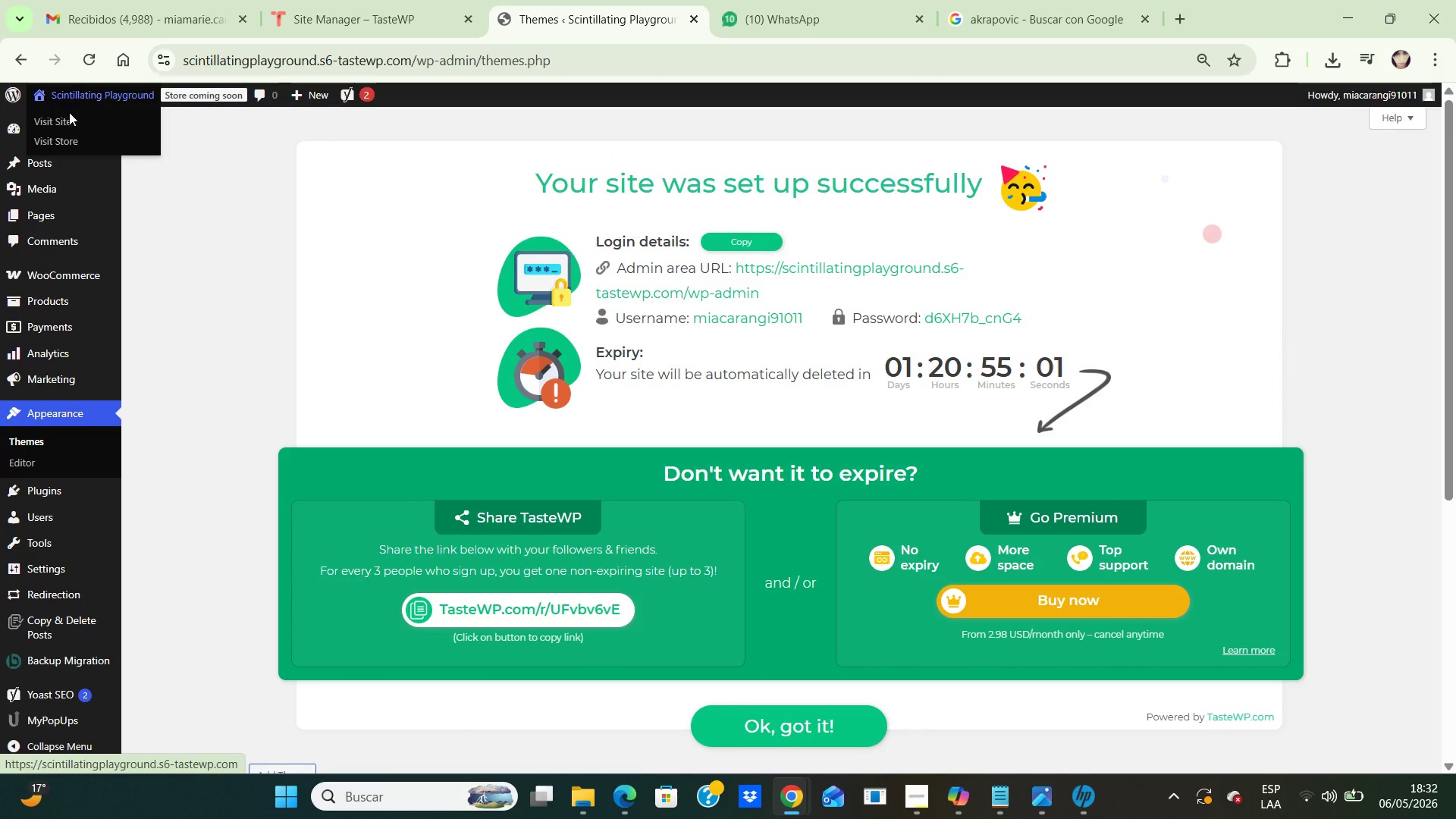 
left_click([59, 143])
 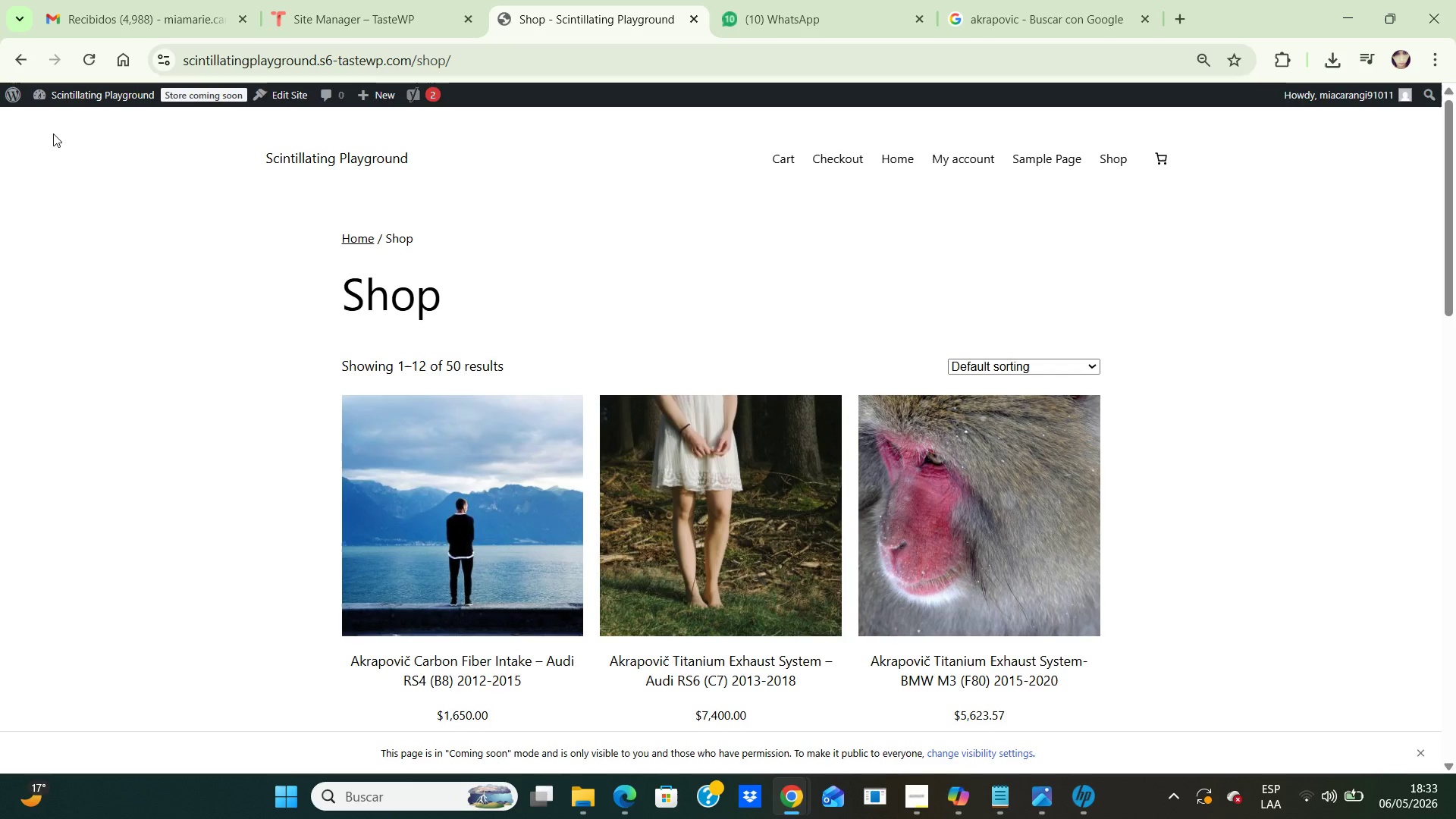 
wait(55.05)
 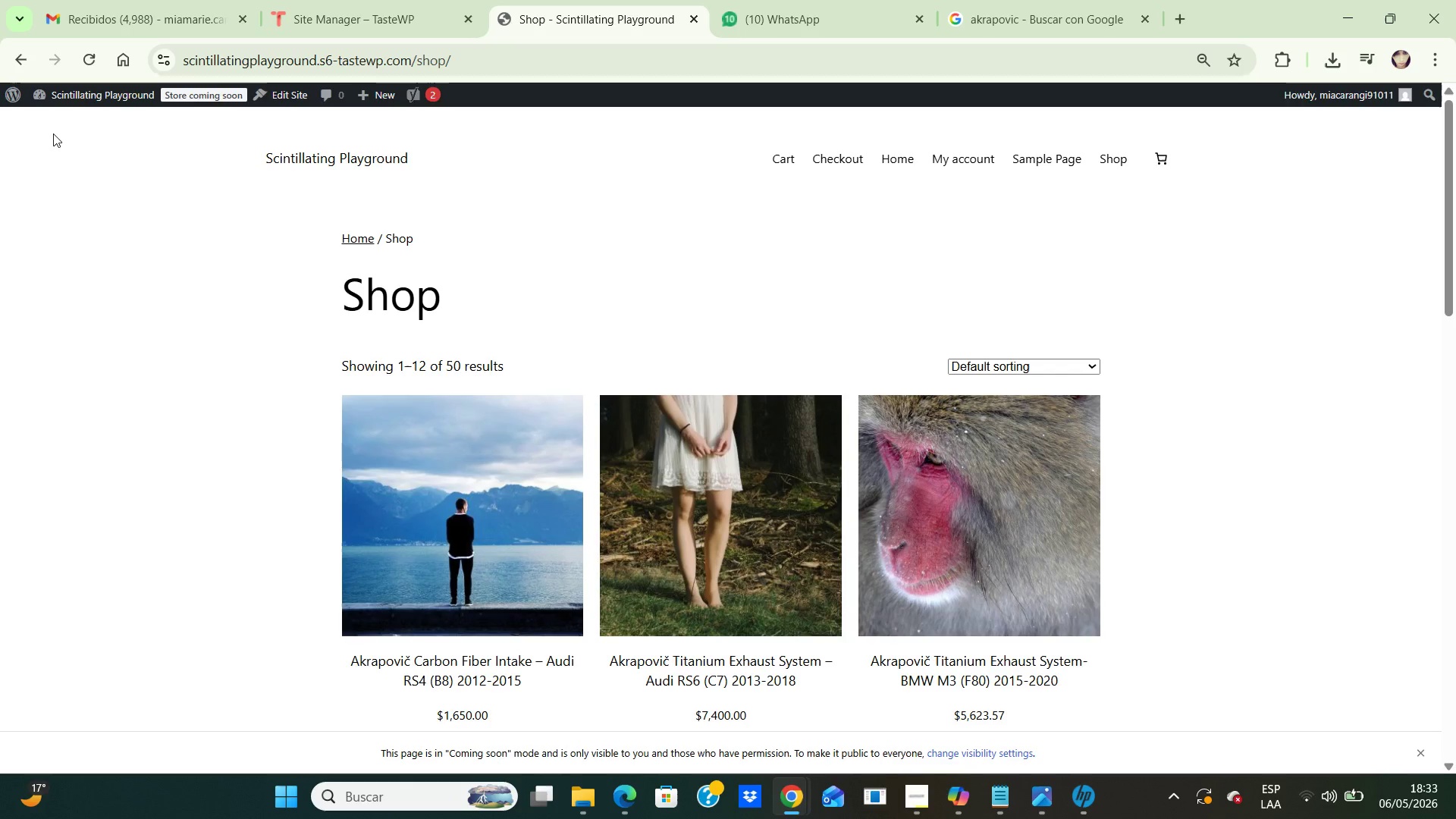 
left_click([9, 93])
 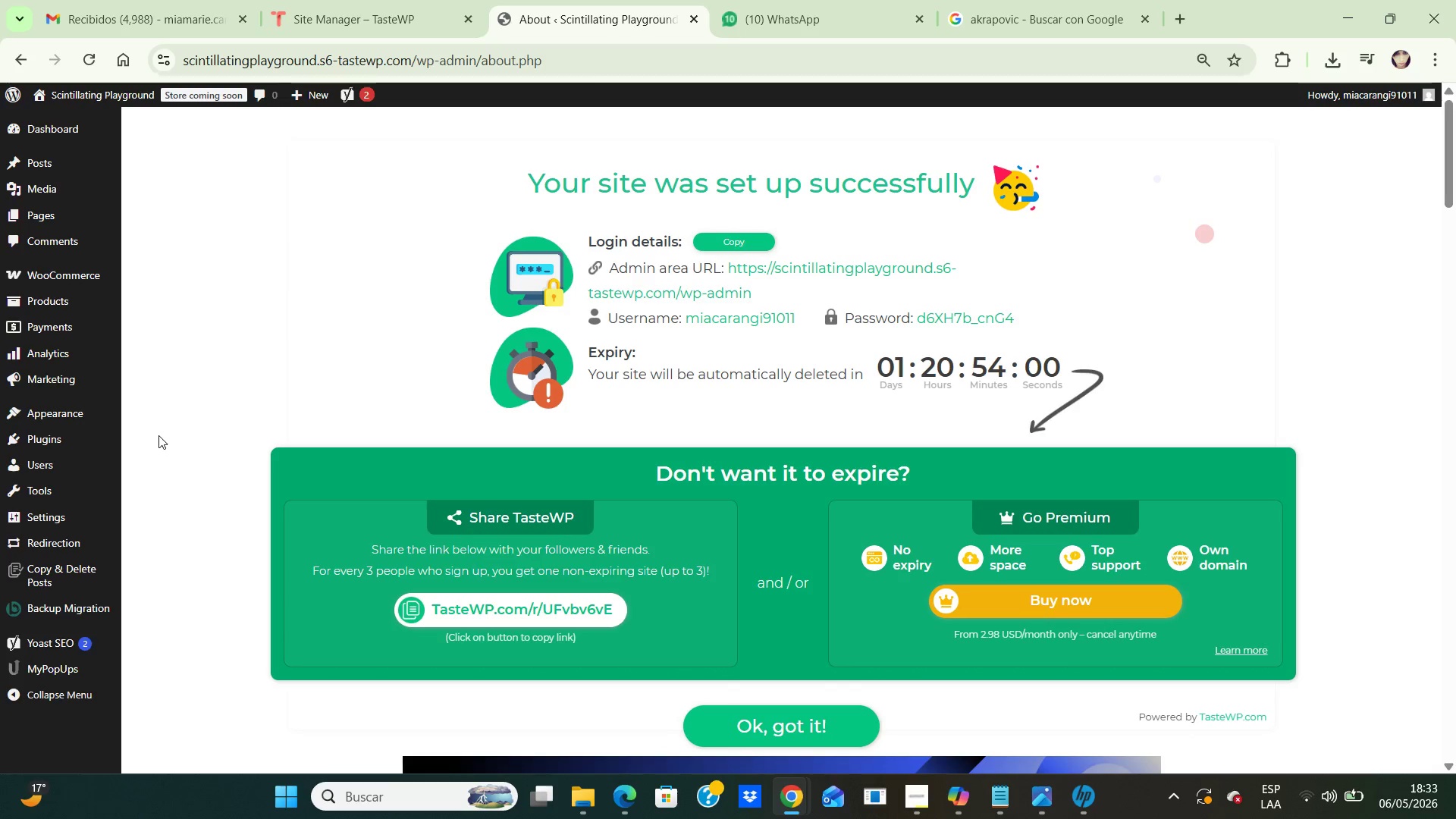 
wait(7.05)
 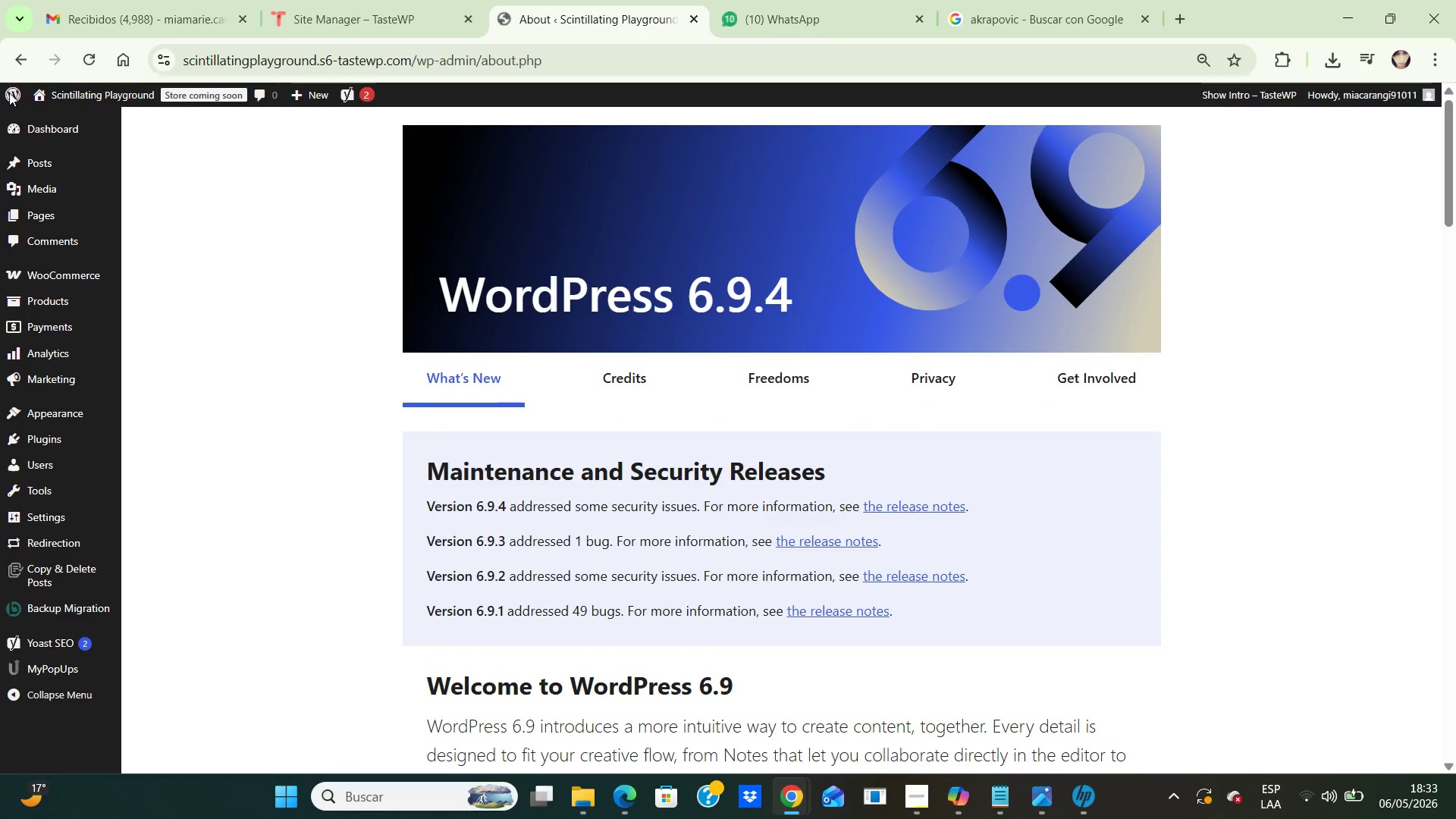 
left_click([149, 443])
 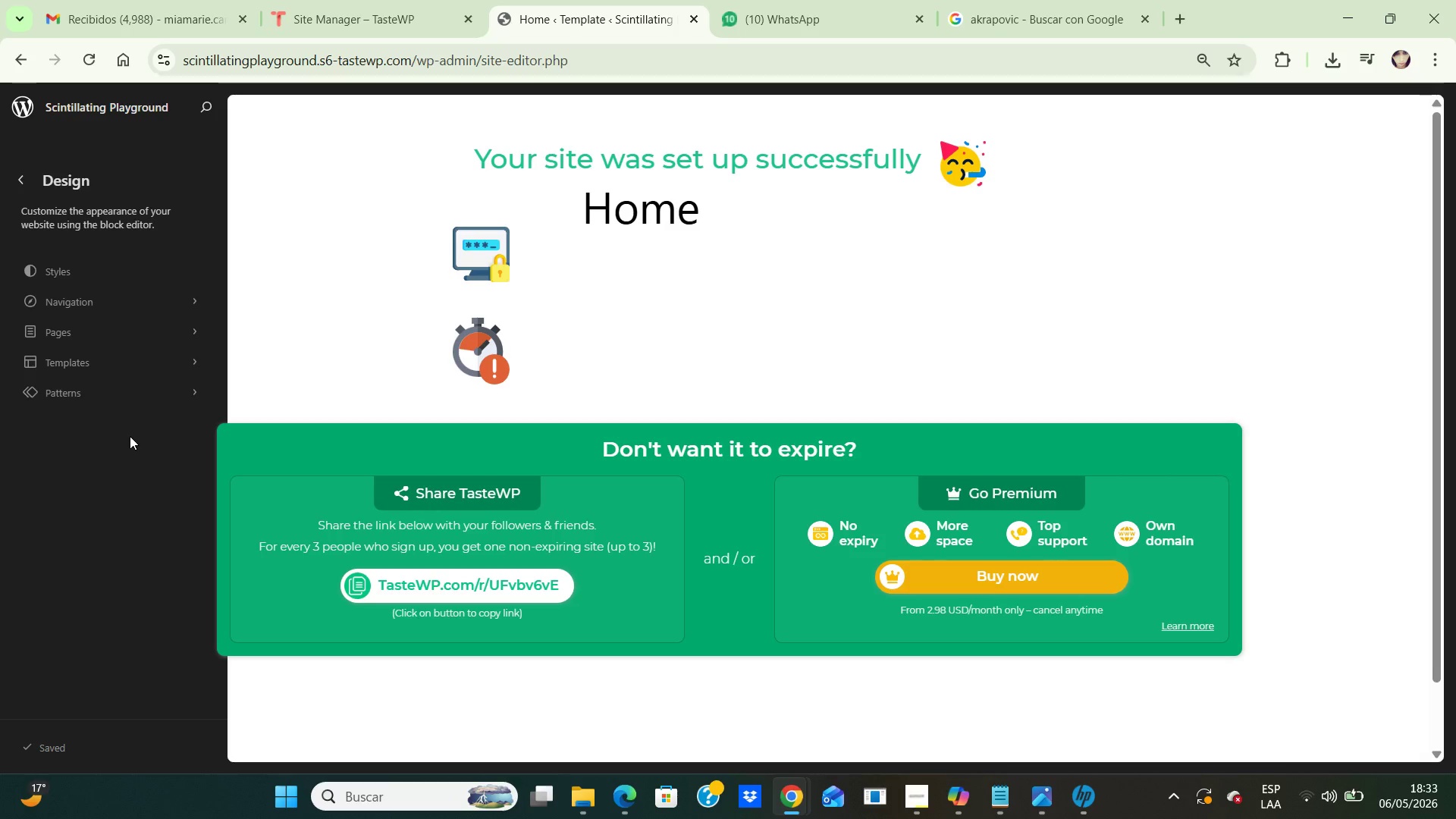 
wait(31.41)
 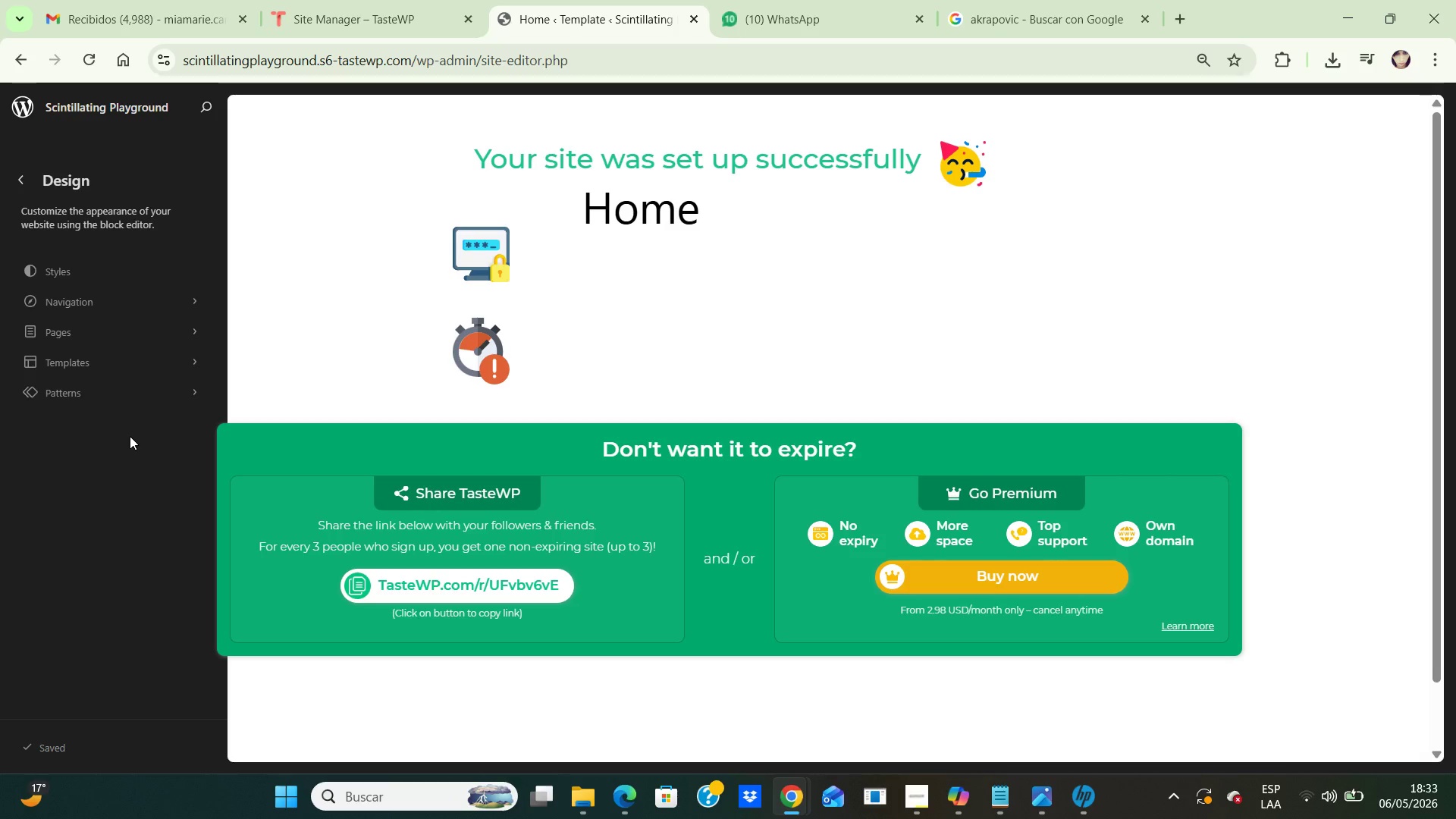 
left_click([910, 799])